 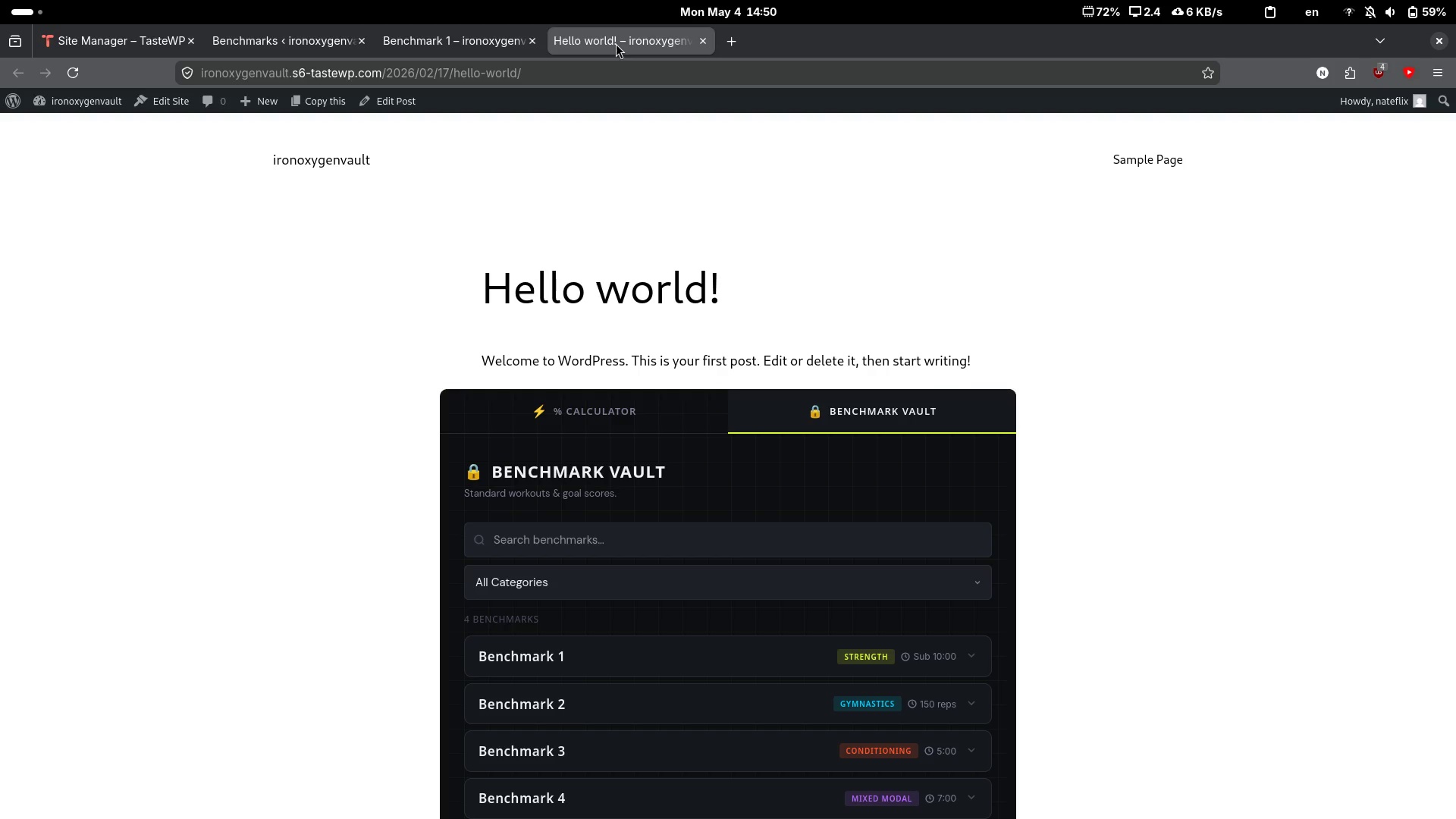 
scroll: coordinate [654, 412], scroll_direction: down, amount: 1.0
 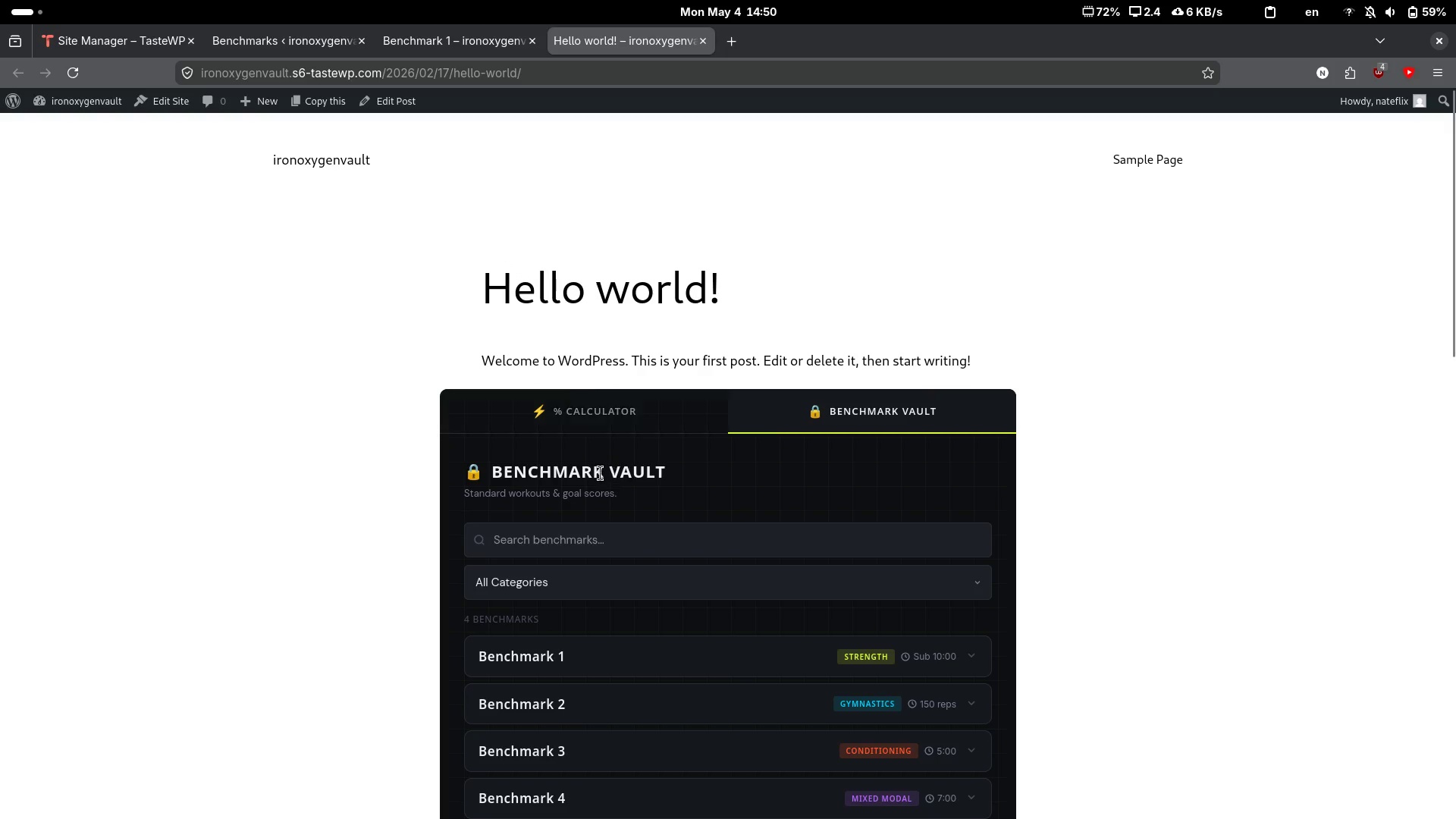 
left_click([577, 408])
 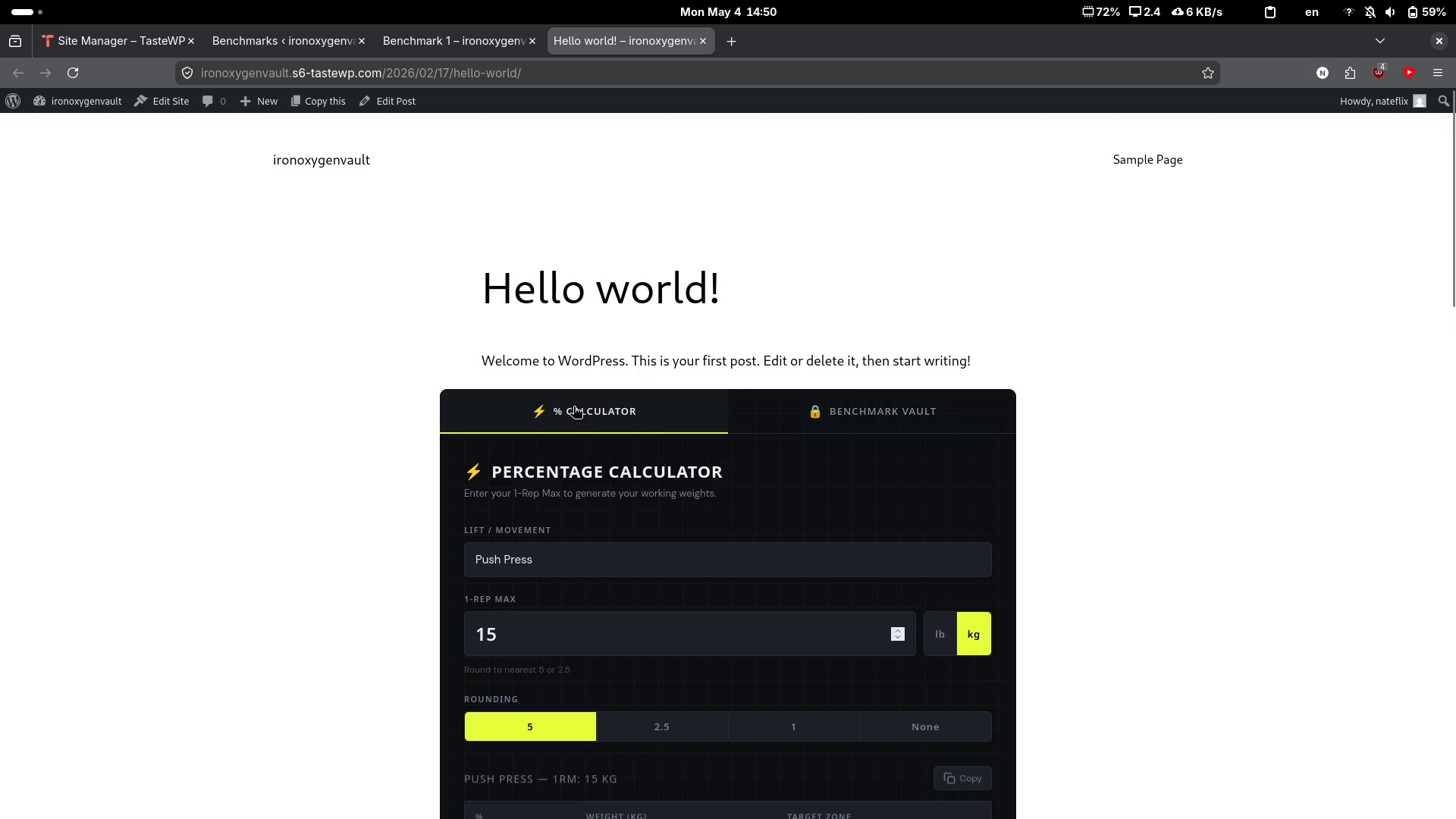 
scroll: coordinate [566, 413], scroll_direction: down, amount: 2.0
 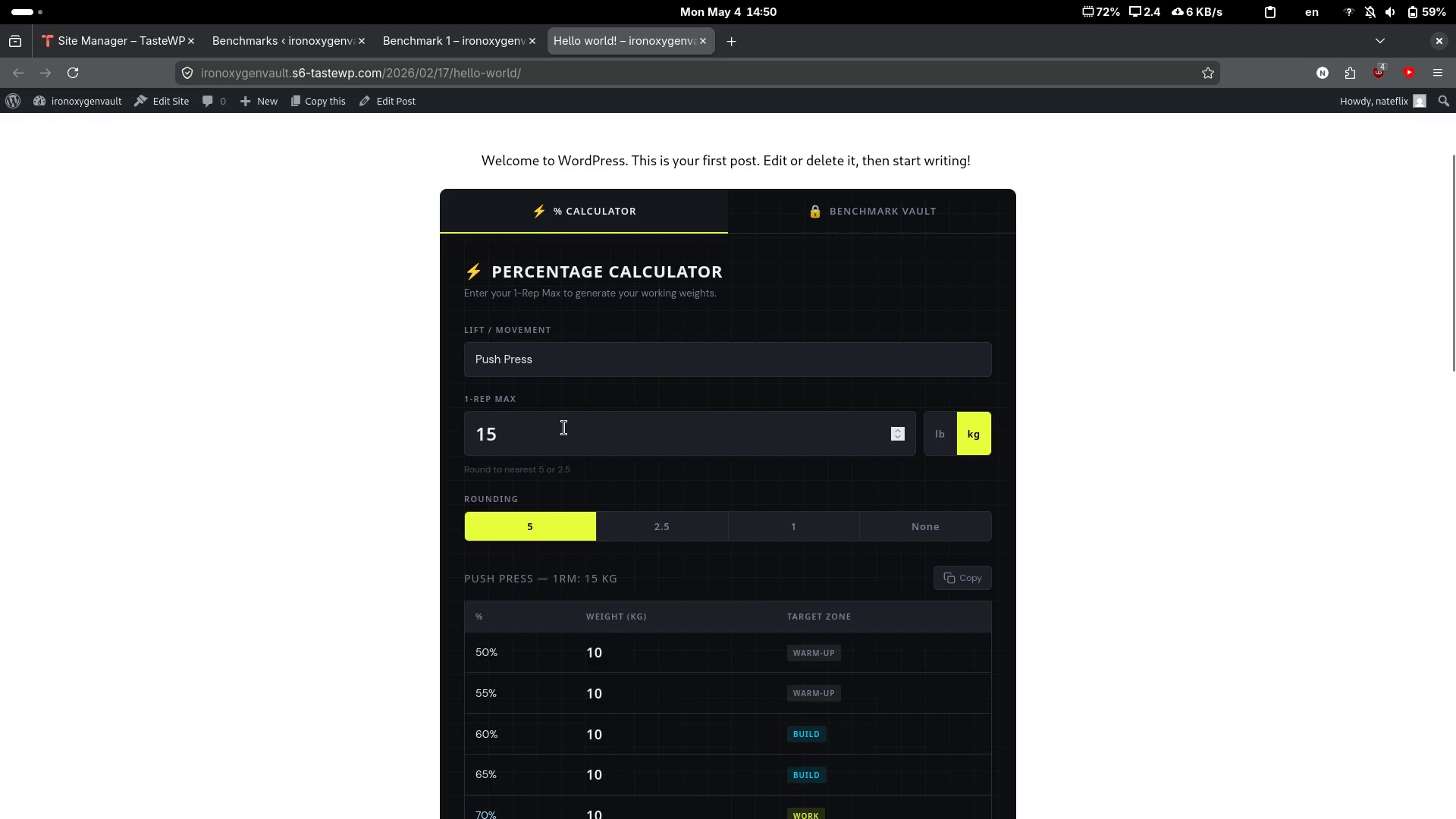 
key(Alt+AltLeft)
 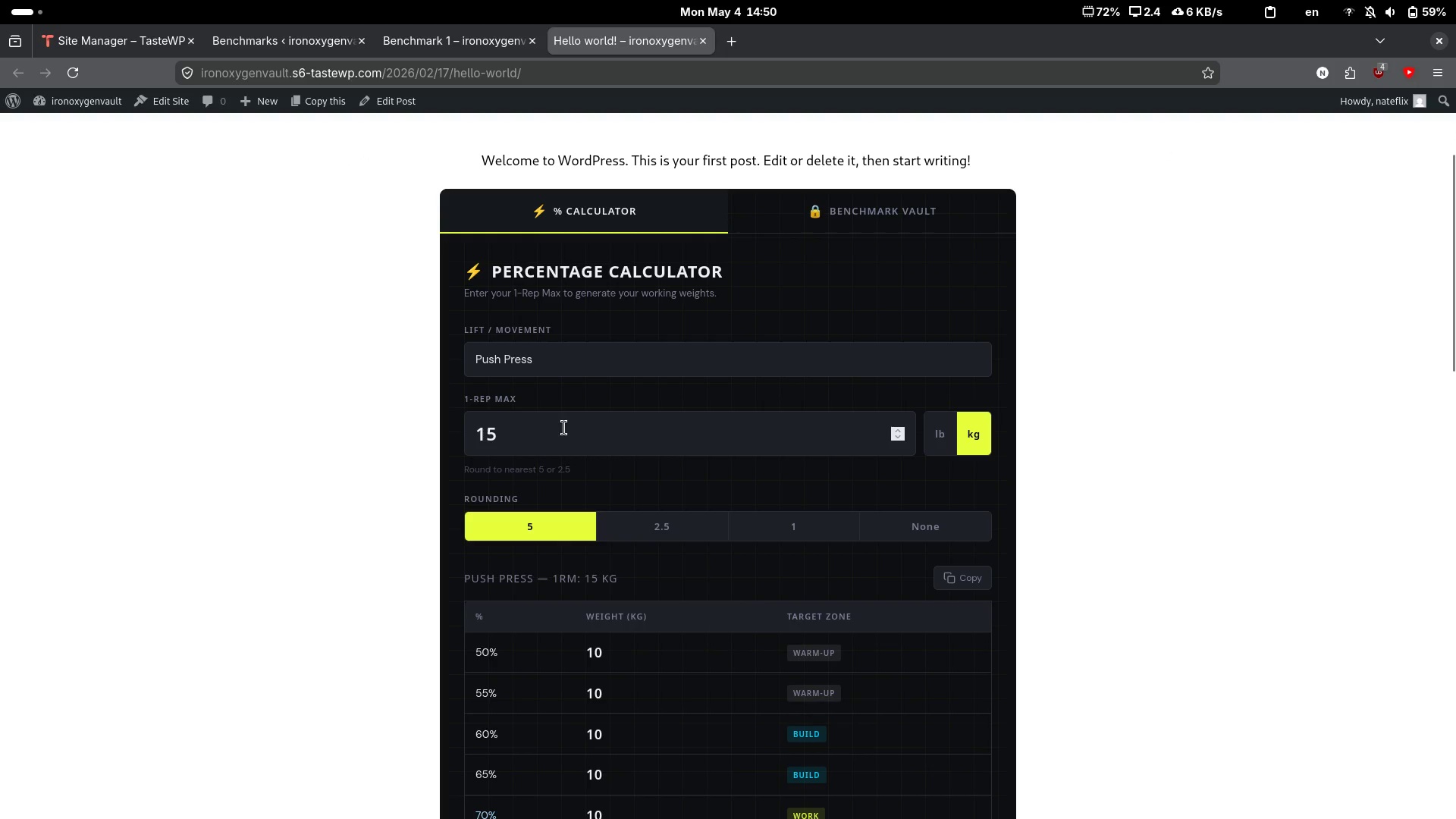 
key(Alt+Tab)